 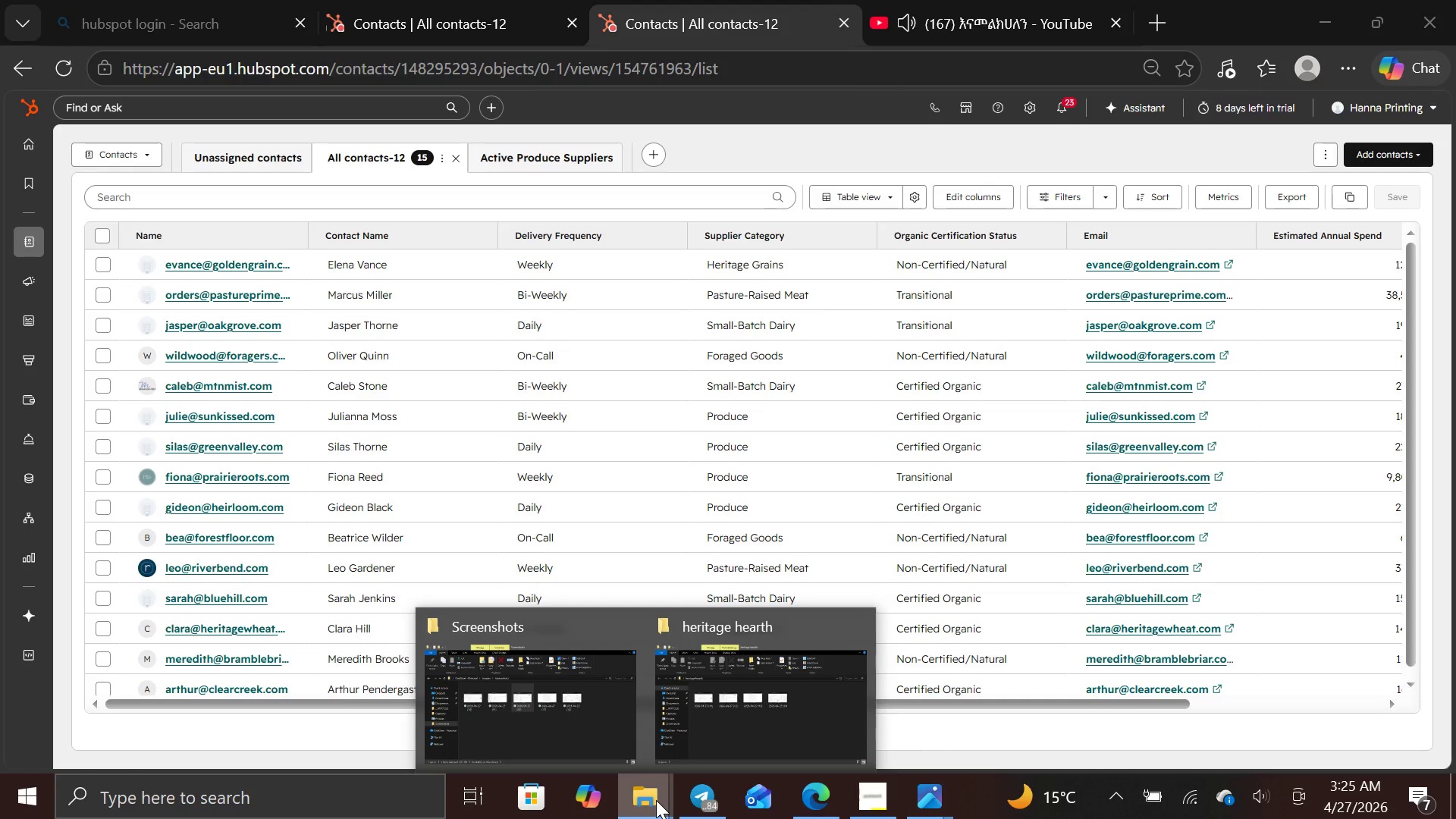 
left_click([643, 802])
 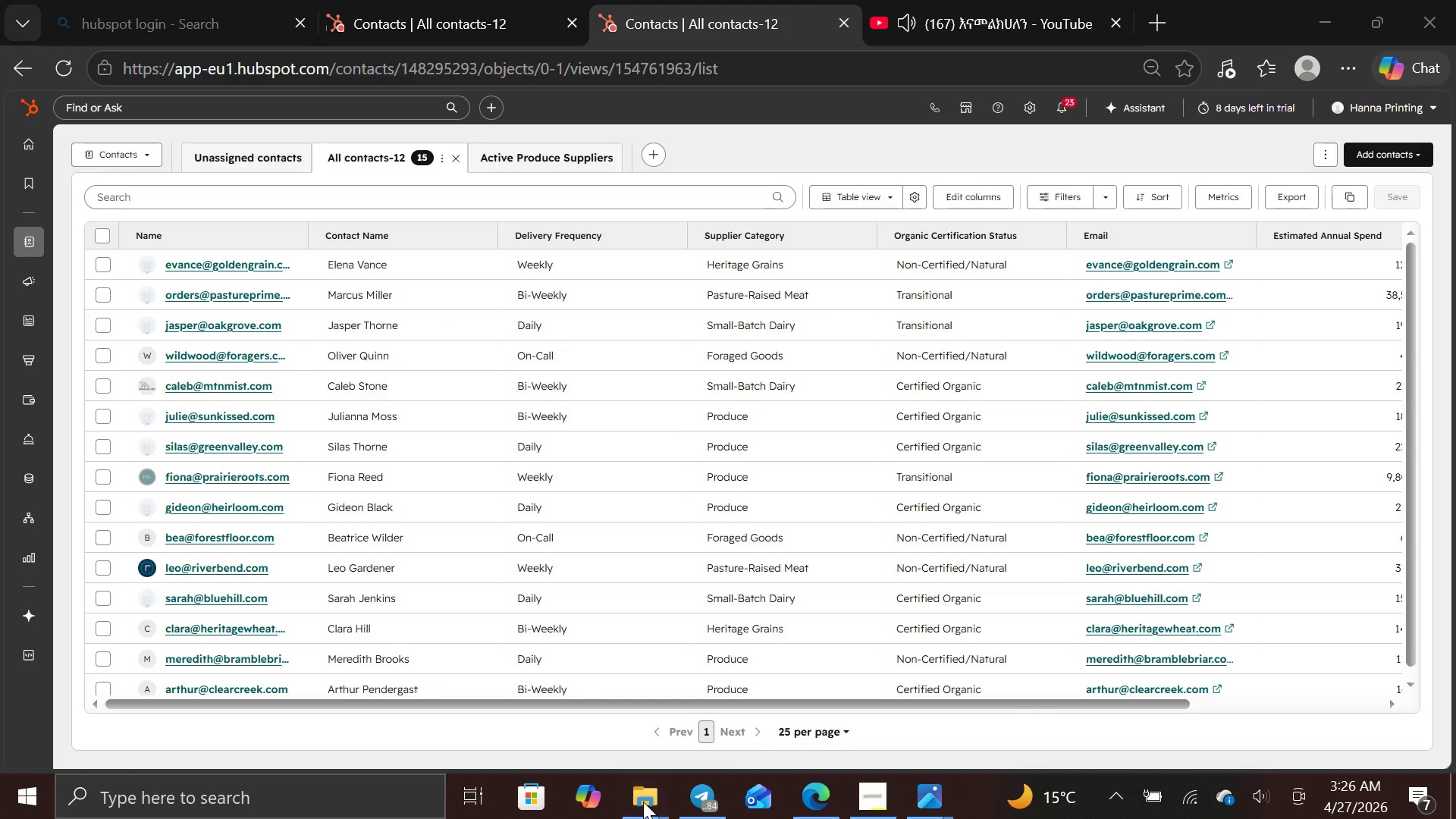 
left_click([643, 802])
 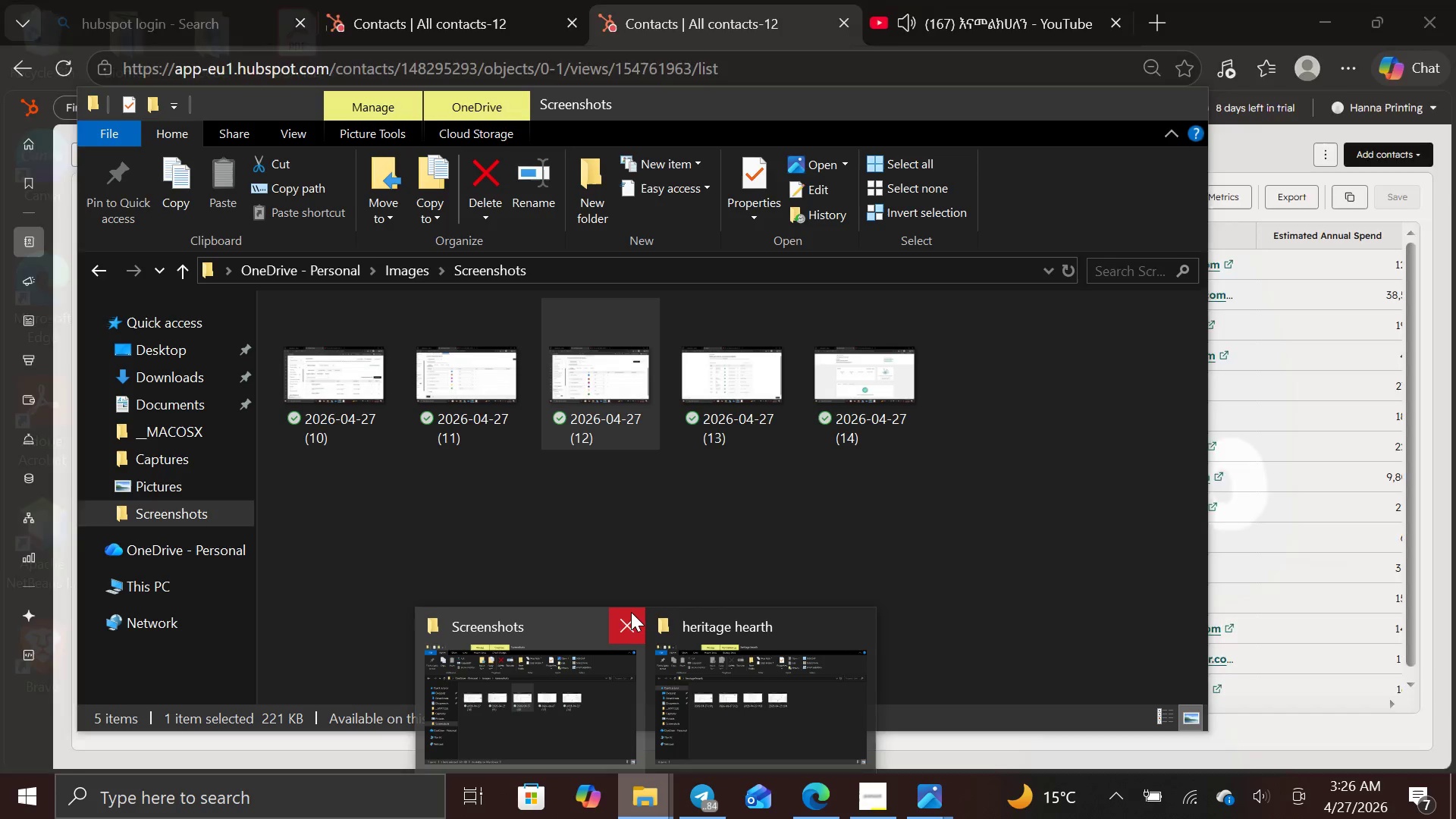 
left_click([627, 614])
 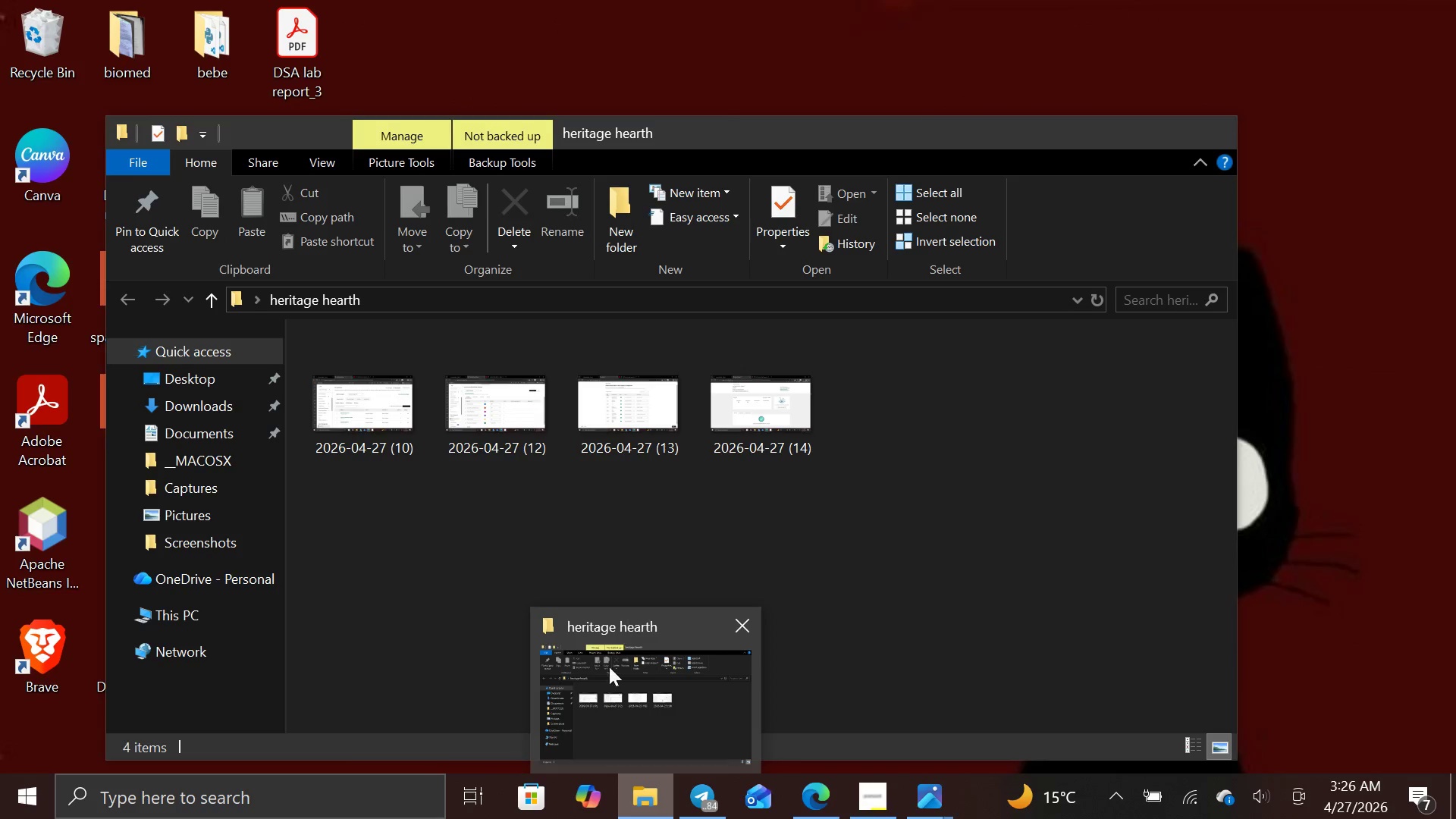 
left_click([604, 686])
 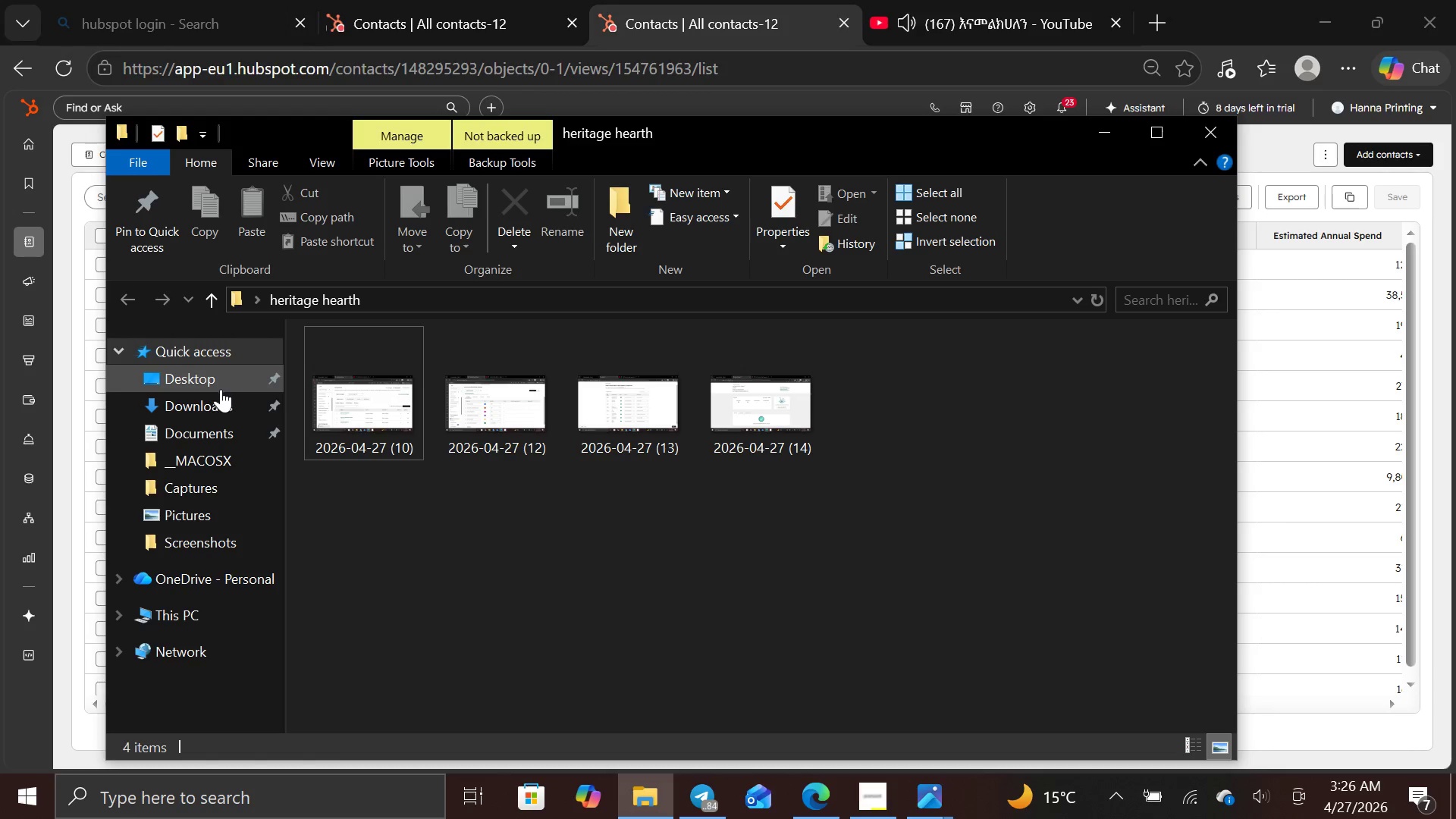 
left_click([223, 403])
 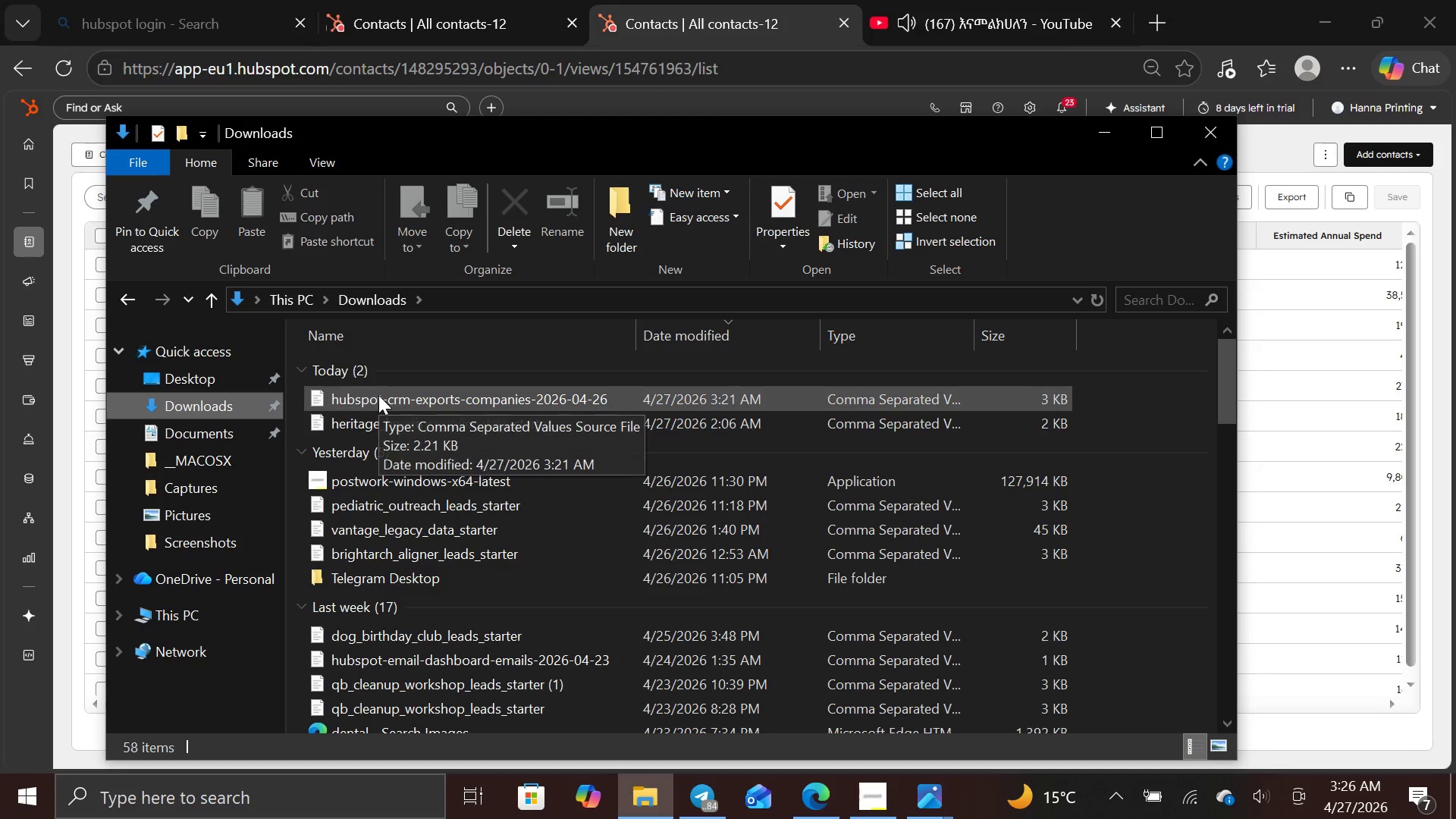 
mouse_move([482, 380])
 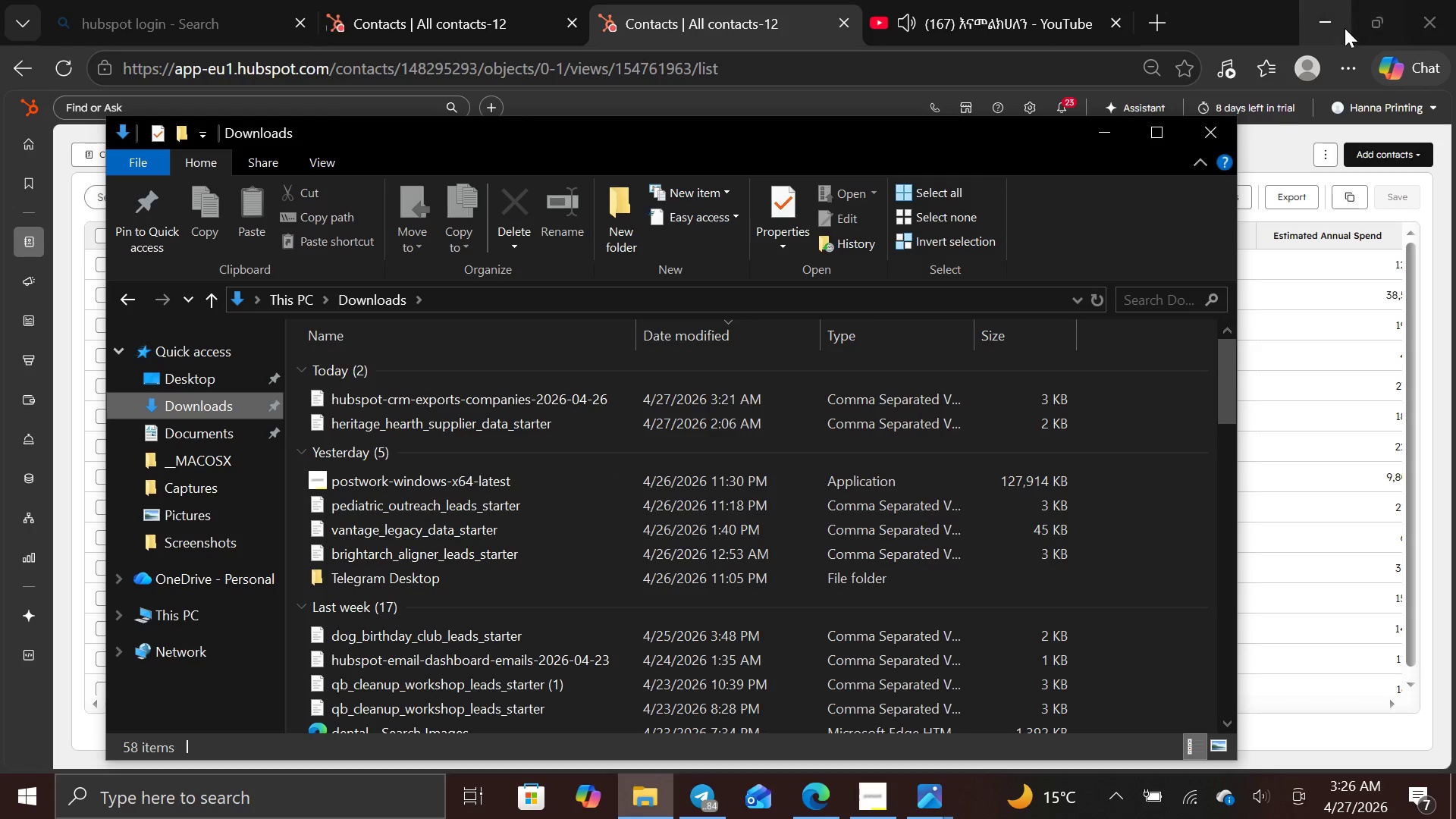 
left_click([1338, 25])
 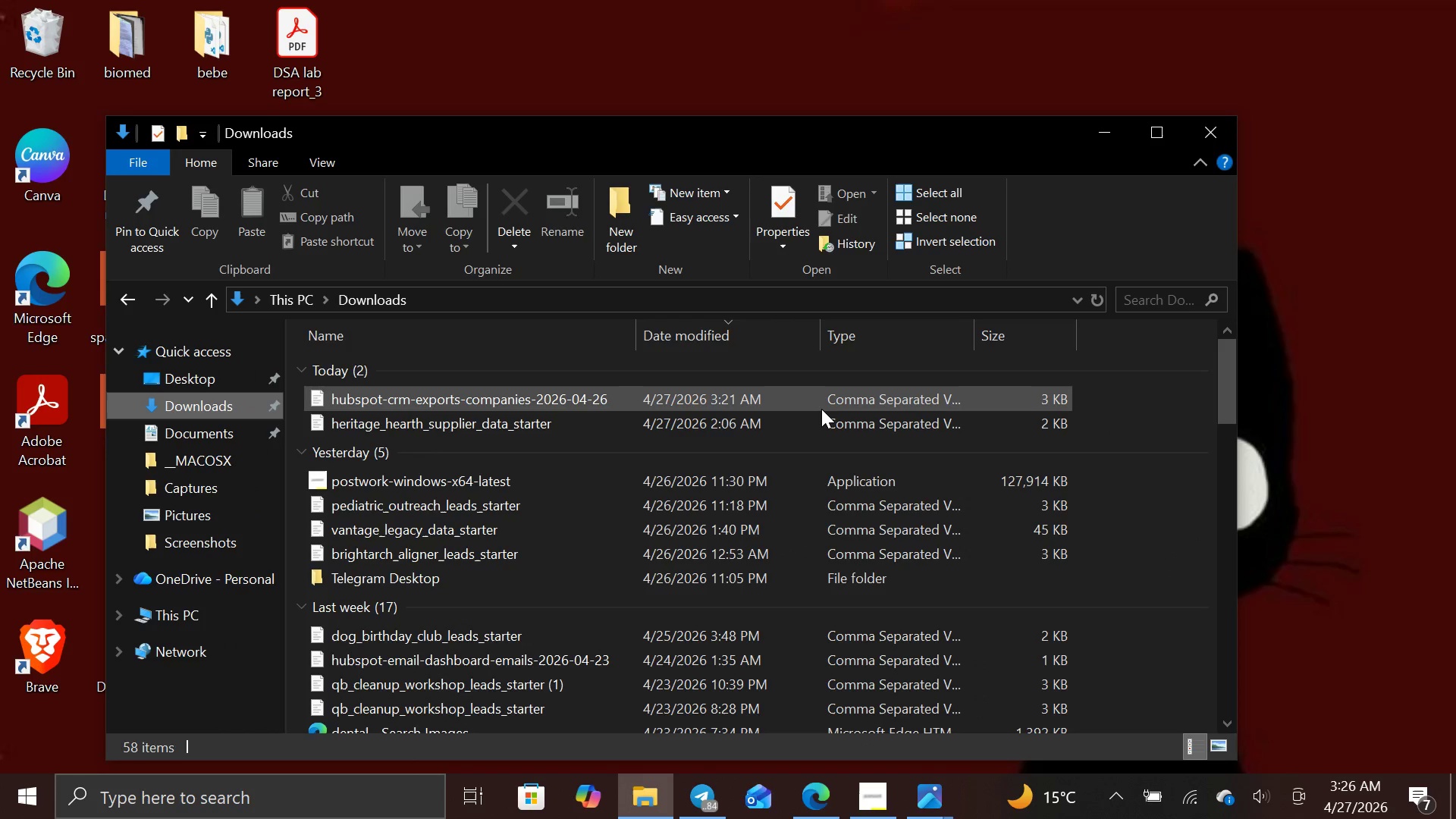 
left_click_drag(start_coordinate=[821, 409], to_coordinate=[566, 74])
 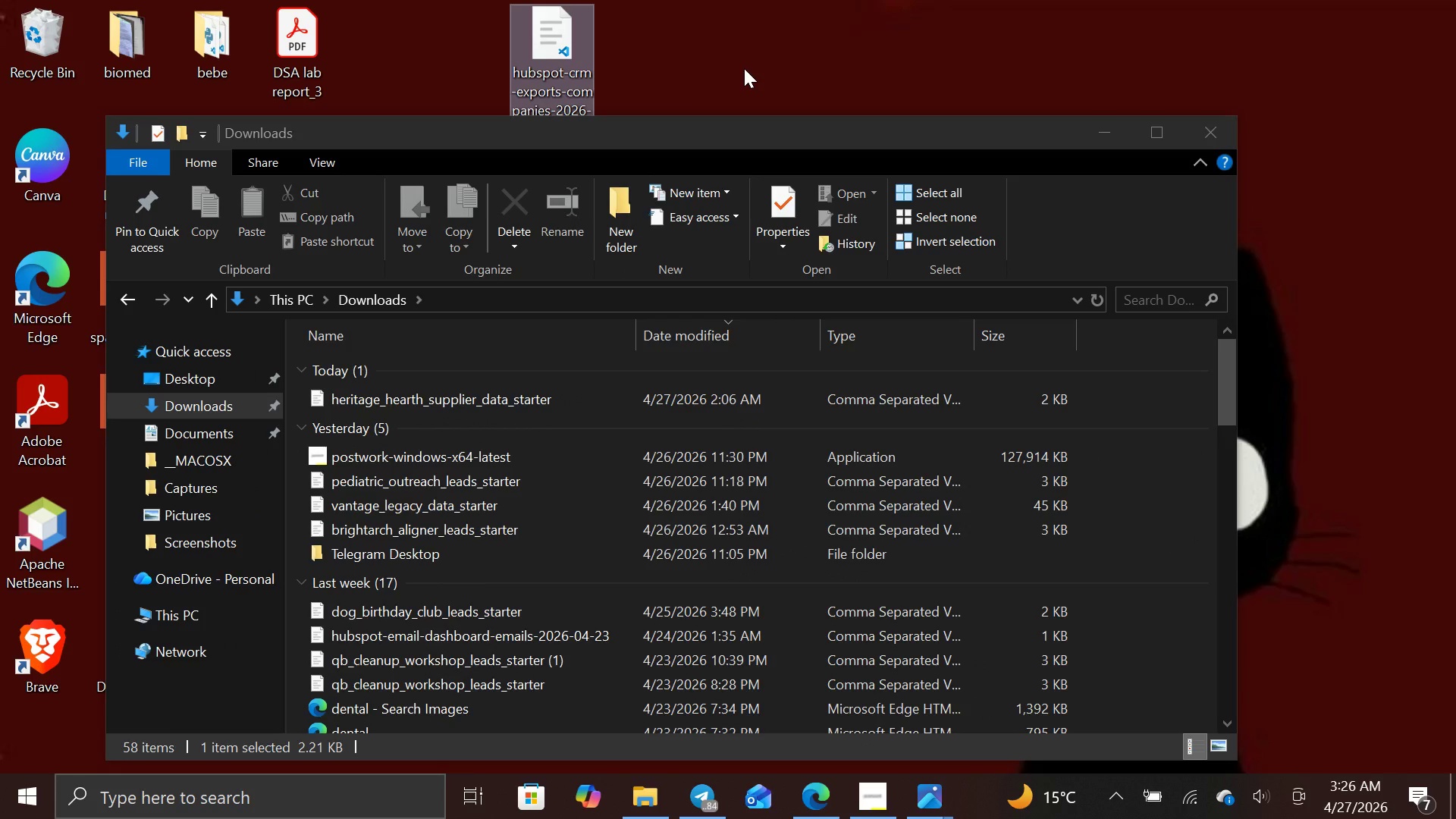 
left_click([744, 68])
 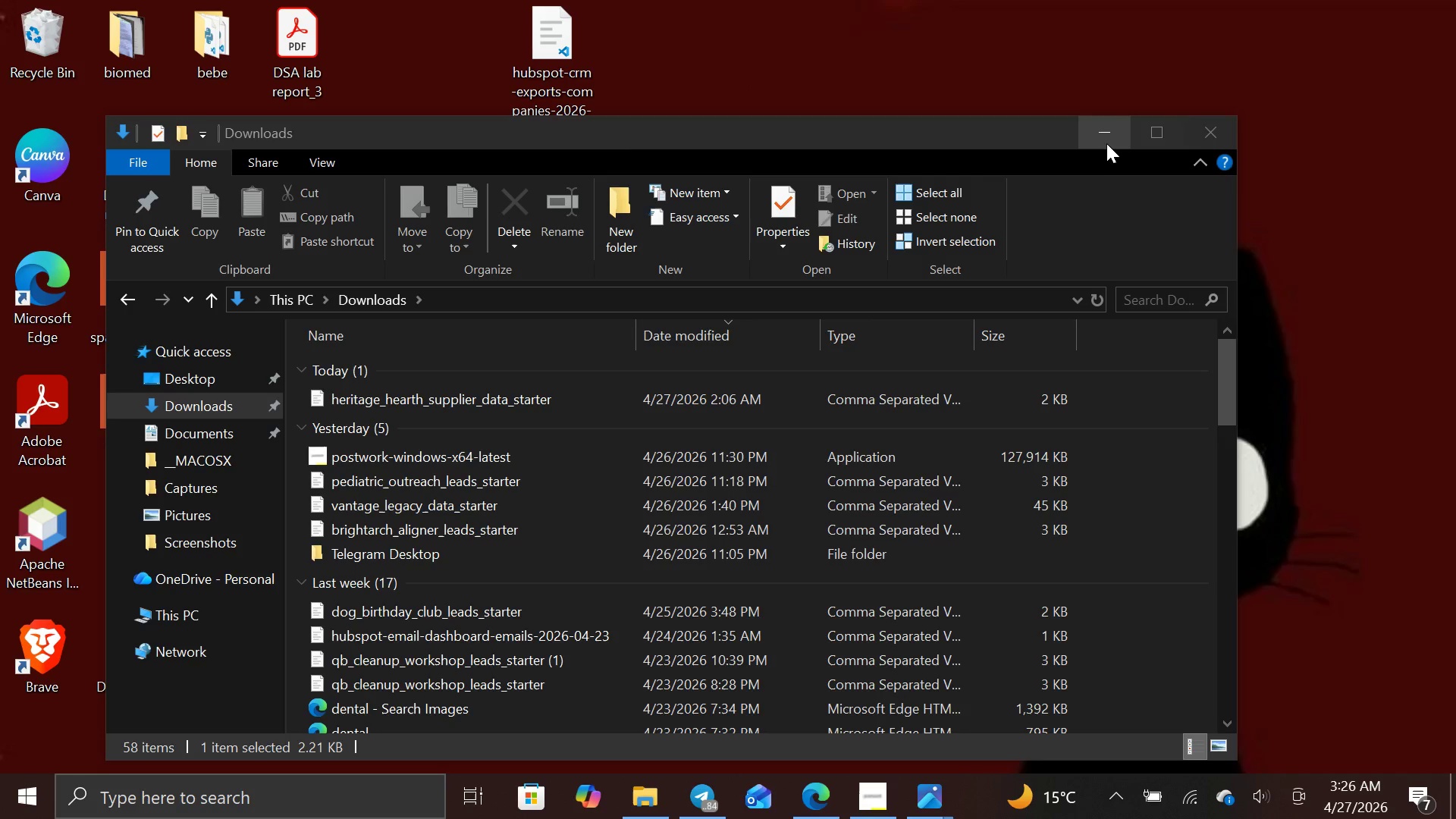 
left_click([1105, 137])
 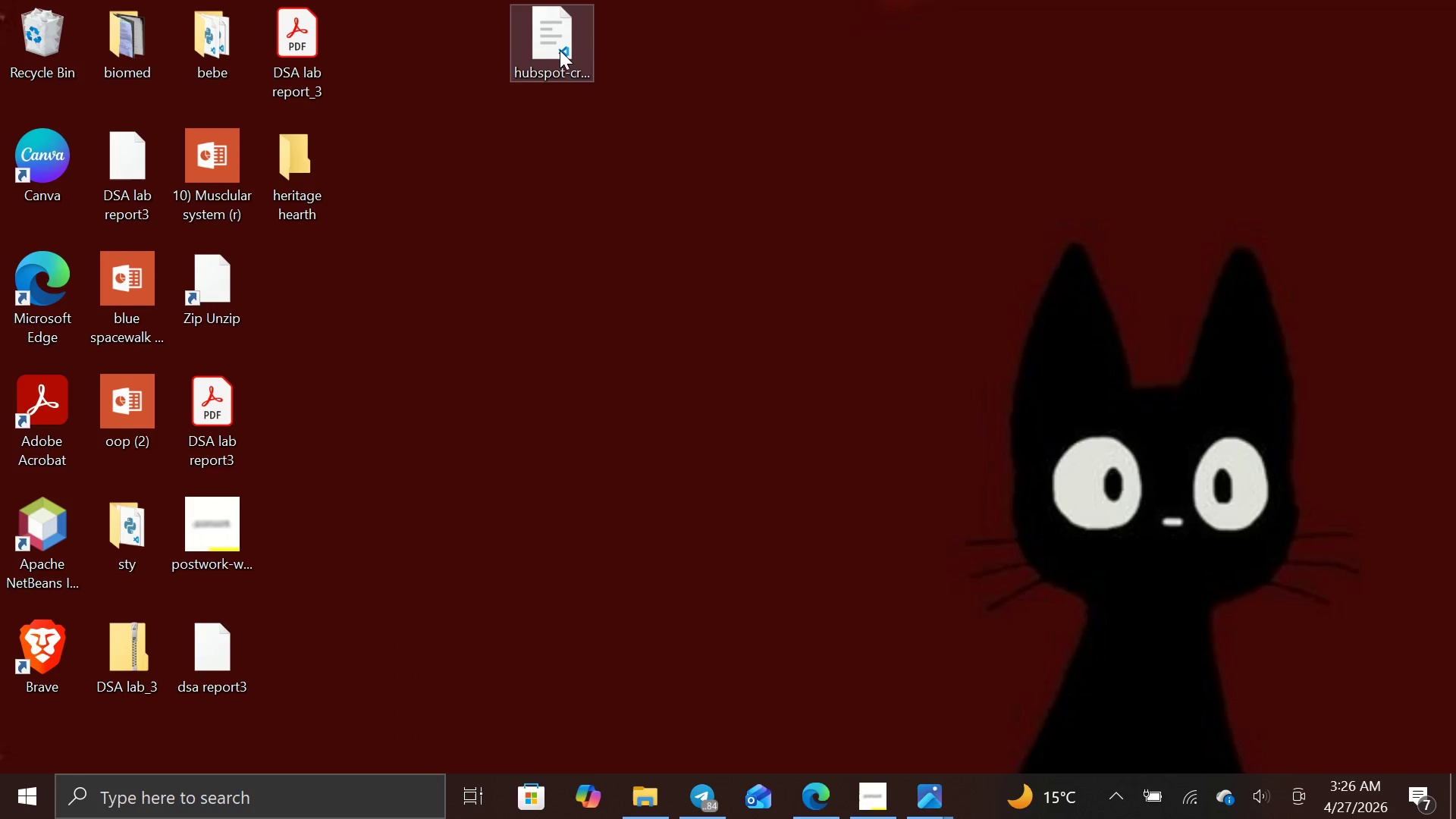 
left_click_drag(start_coordinate=[557, 49], to_coordinate=[312, 299])